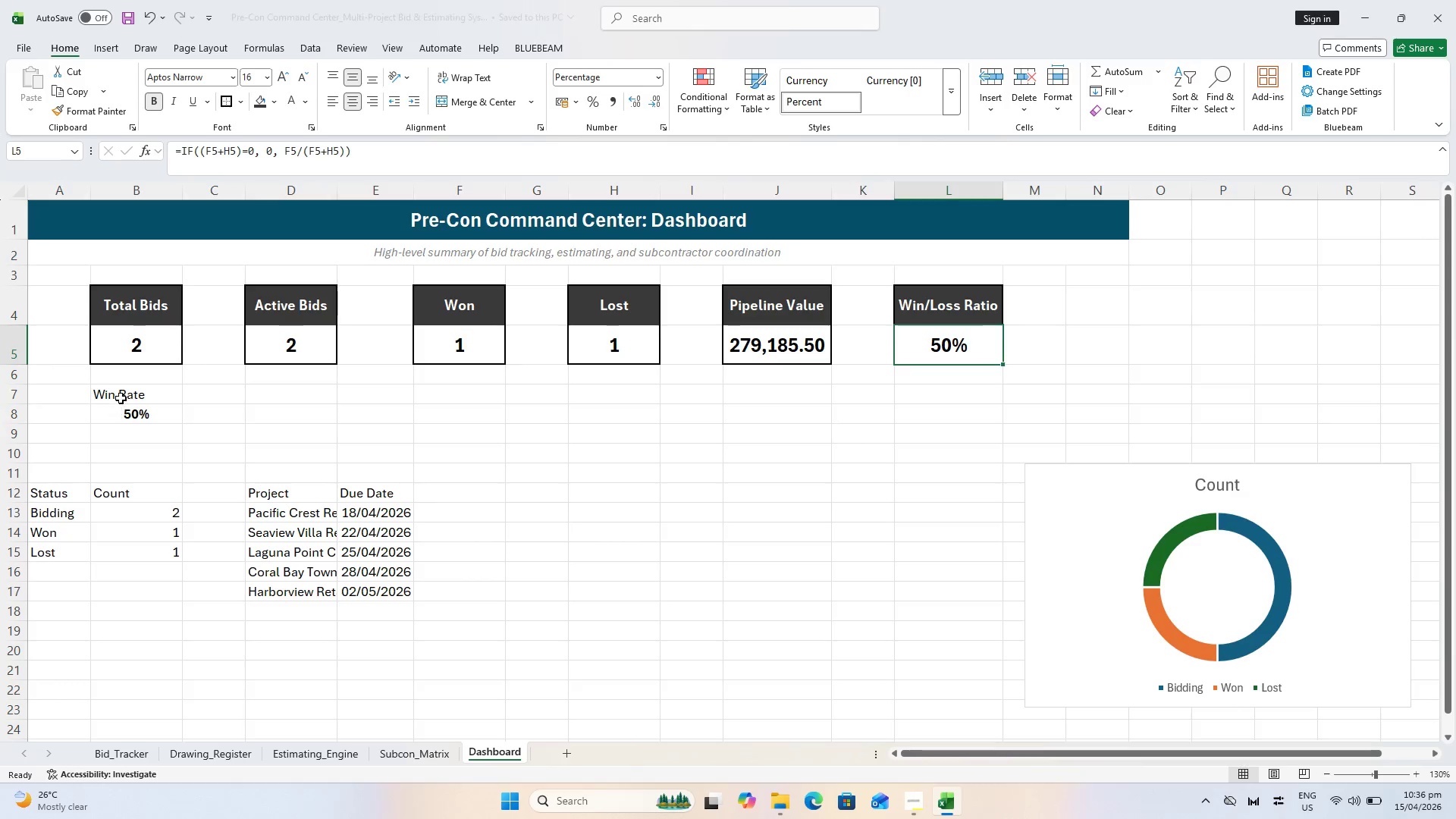 
left_click_drag(start_coordinate=[121, 398], to_coordinate=[127, 419])
 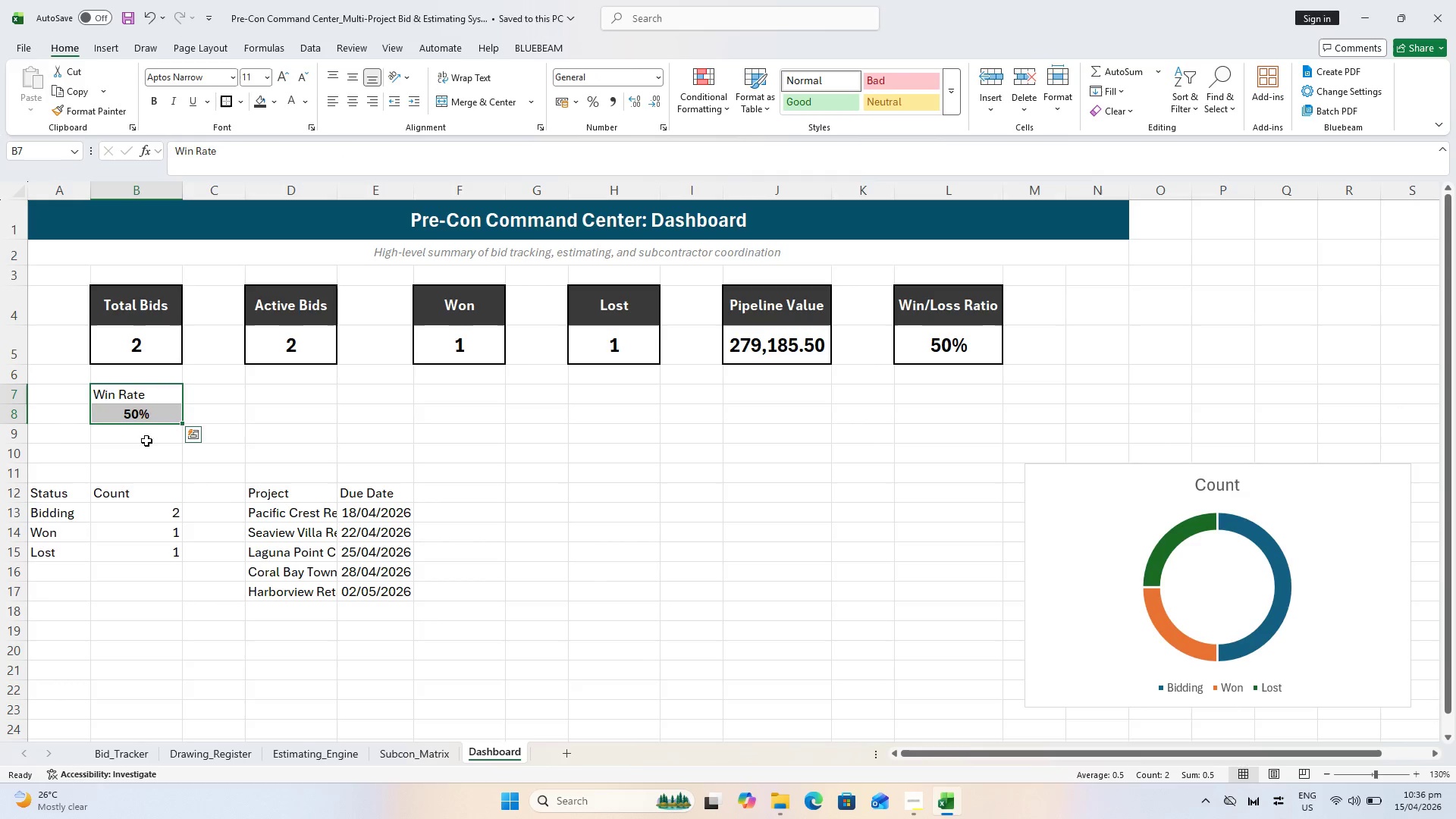 
key(Delete)
 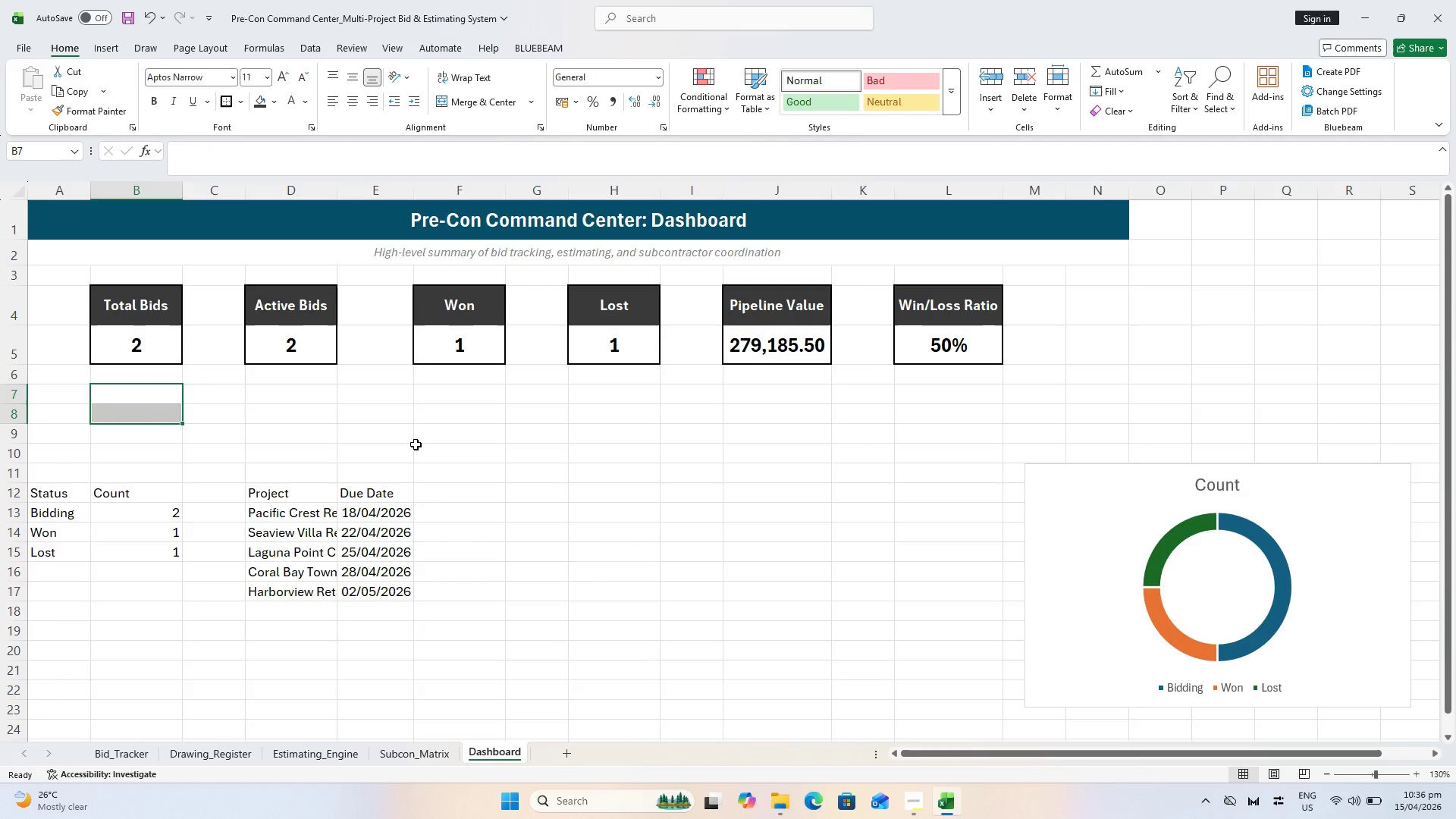 
left_click_drag(start_coordinate=[521, 416], to_coordinate=[526, 416])
 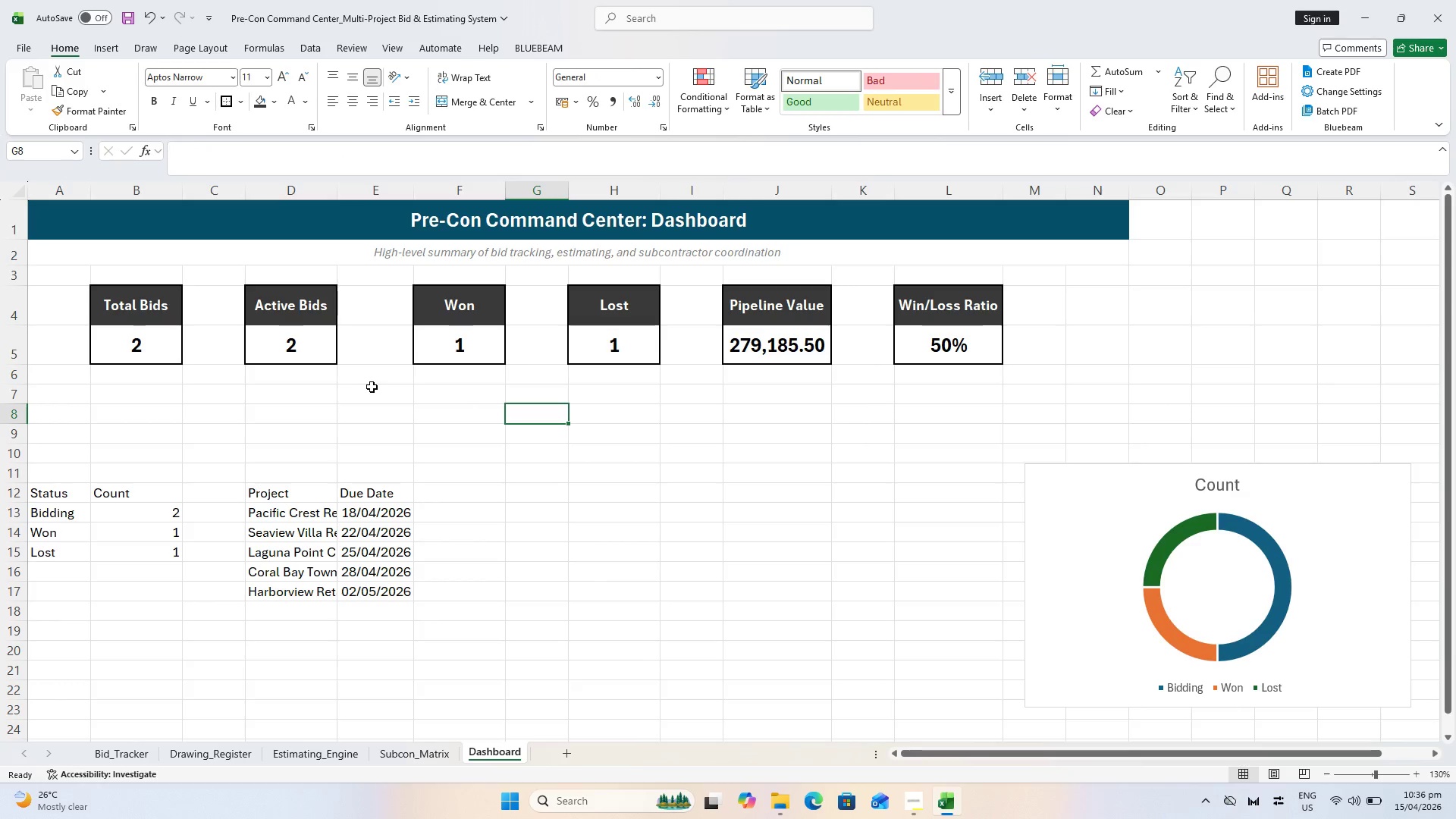 
key(Control+ControlLeft)
 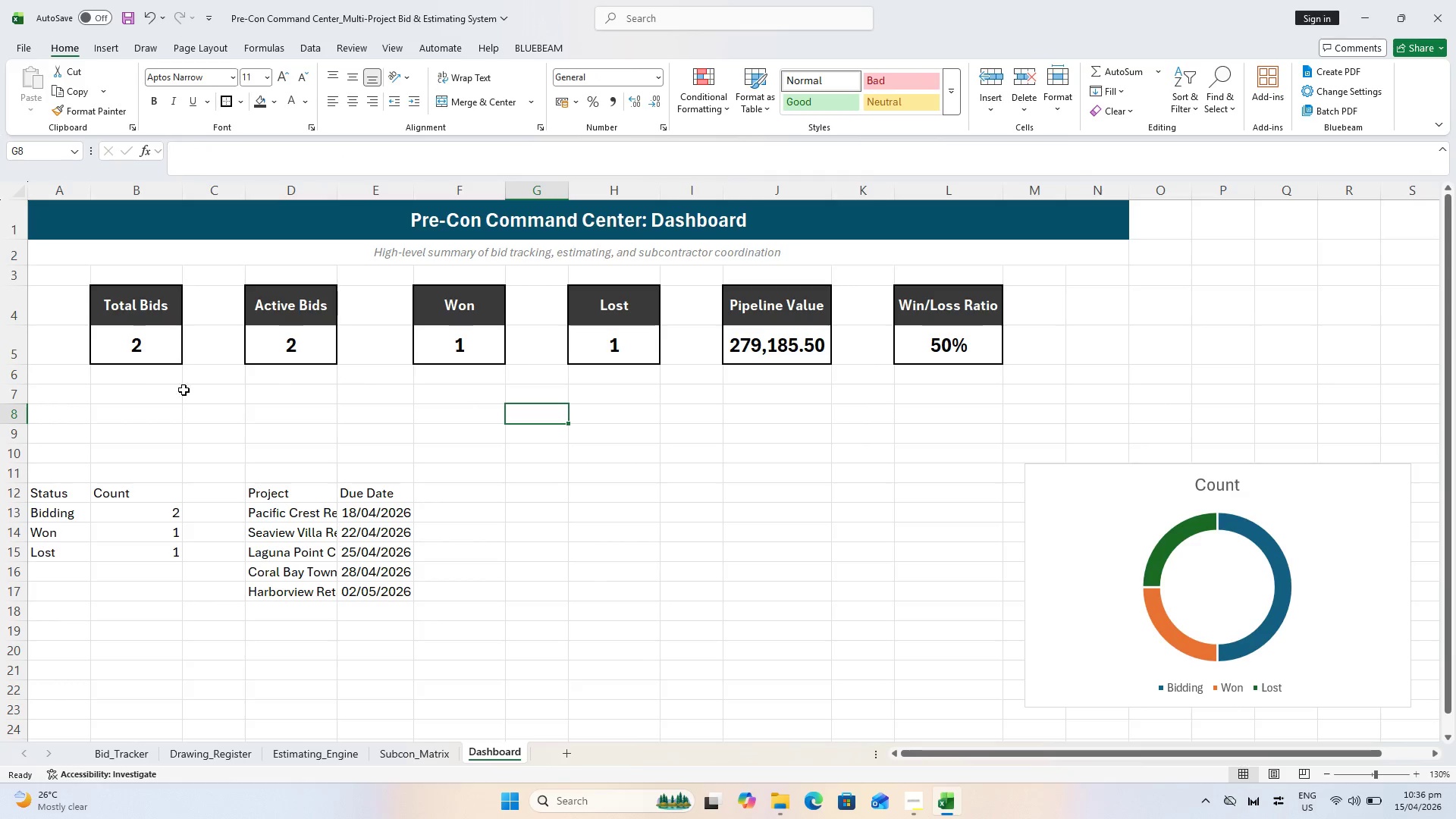 
key(Control+S)
 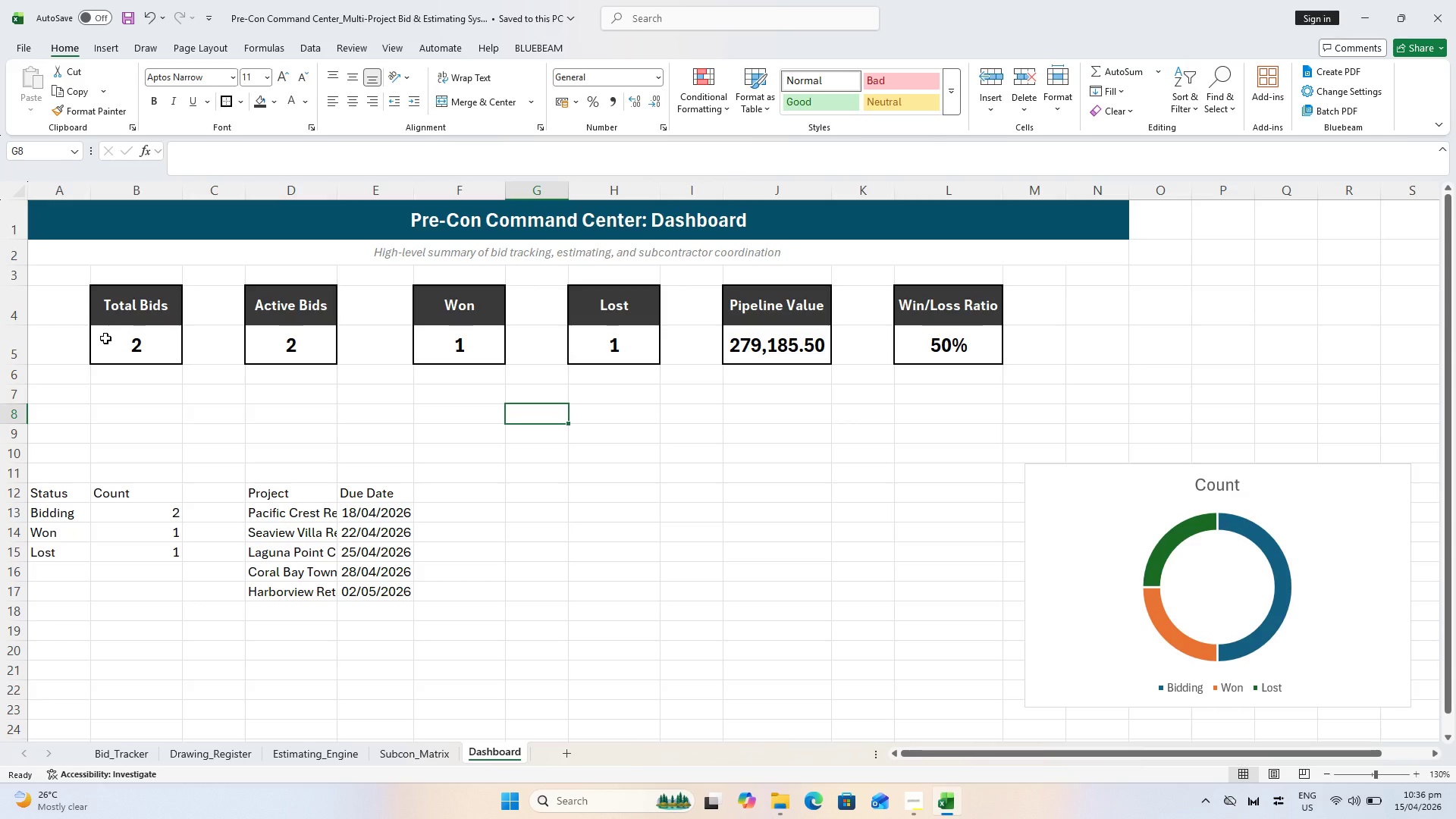 
wait(16.17)
 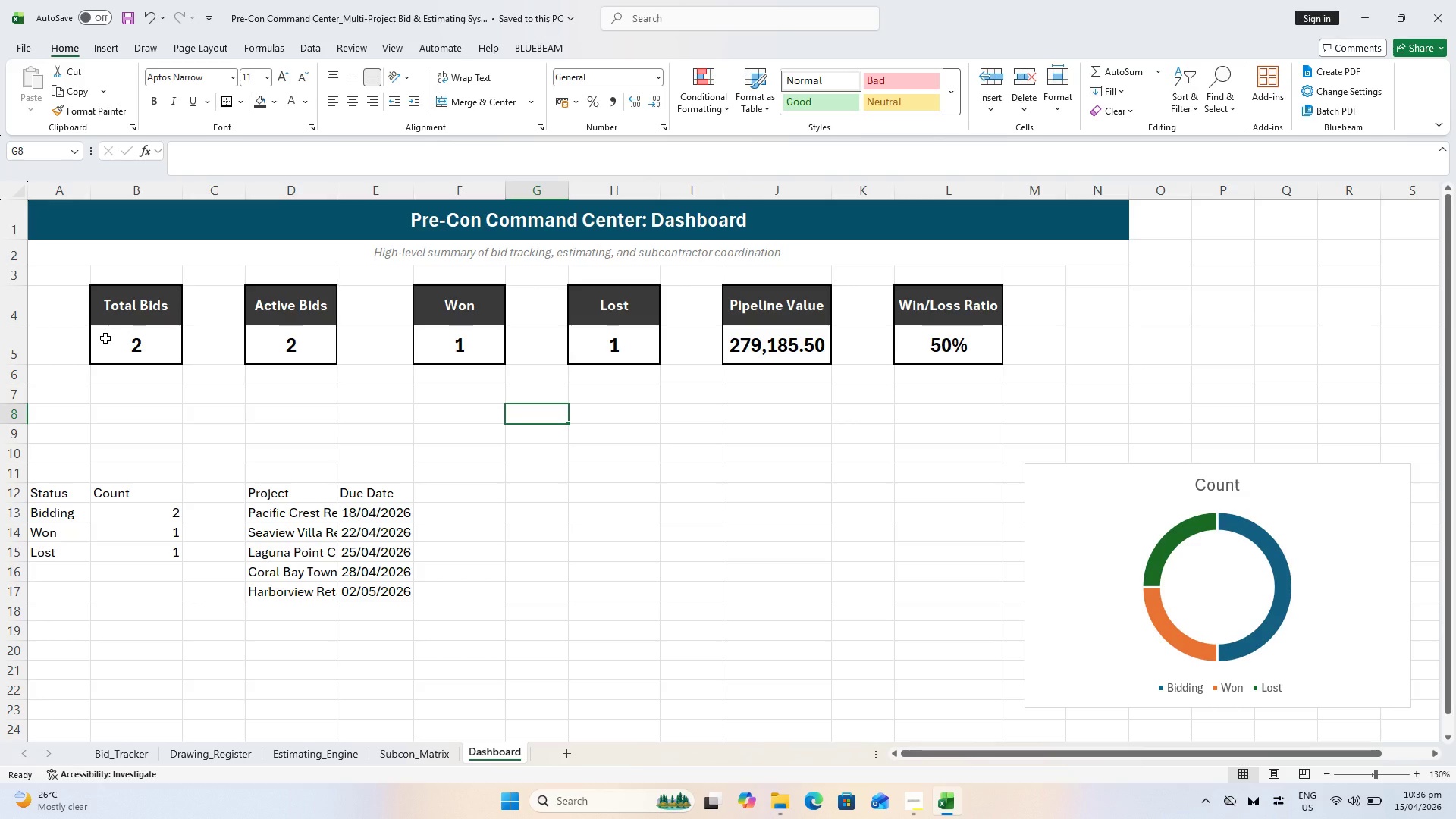 
left_click_drag(start_coordinate=[36, 463], to_coordinate=[519, 632])
 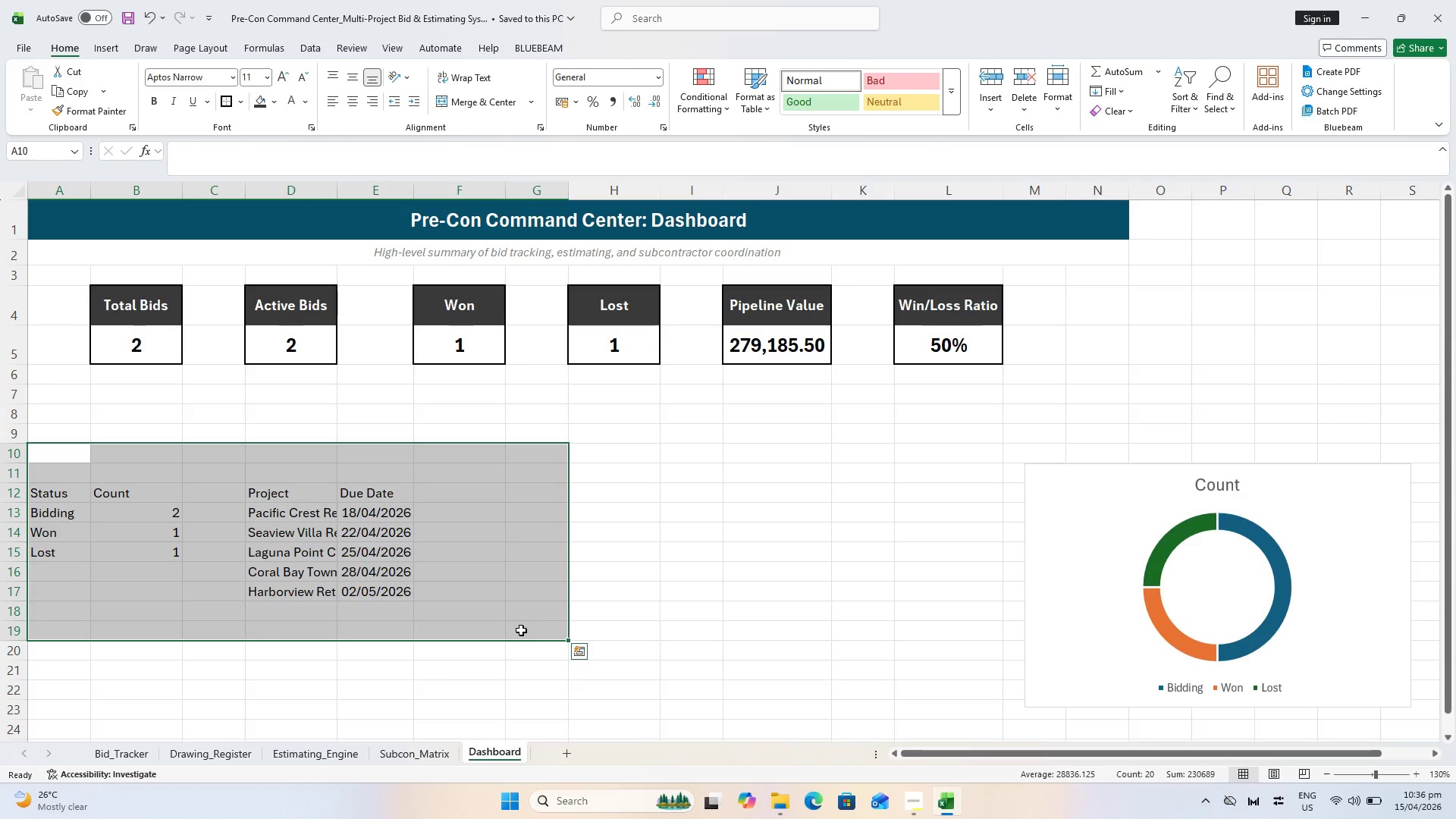 
key(Delete)
 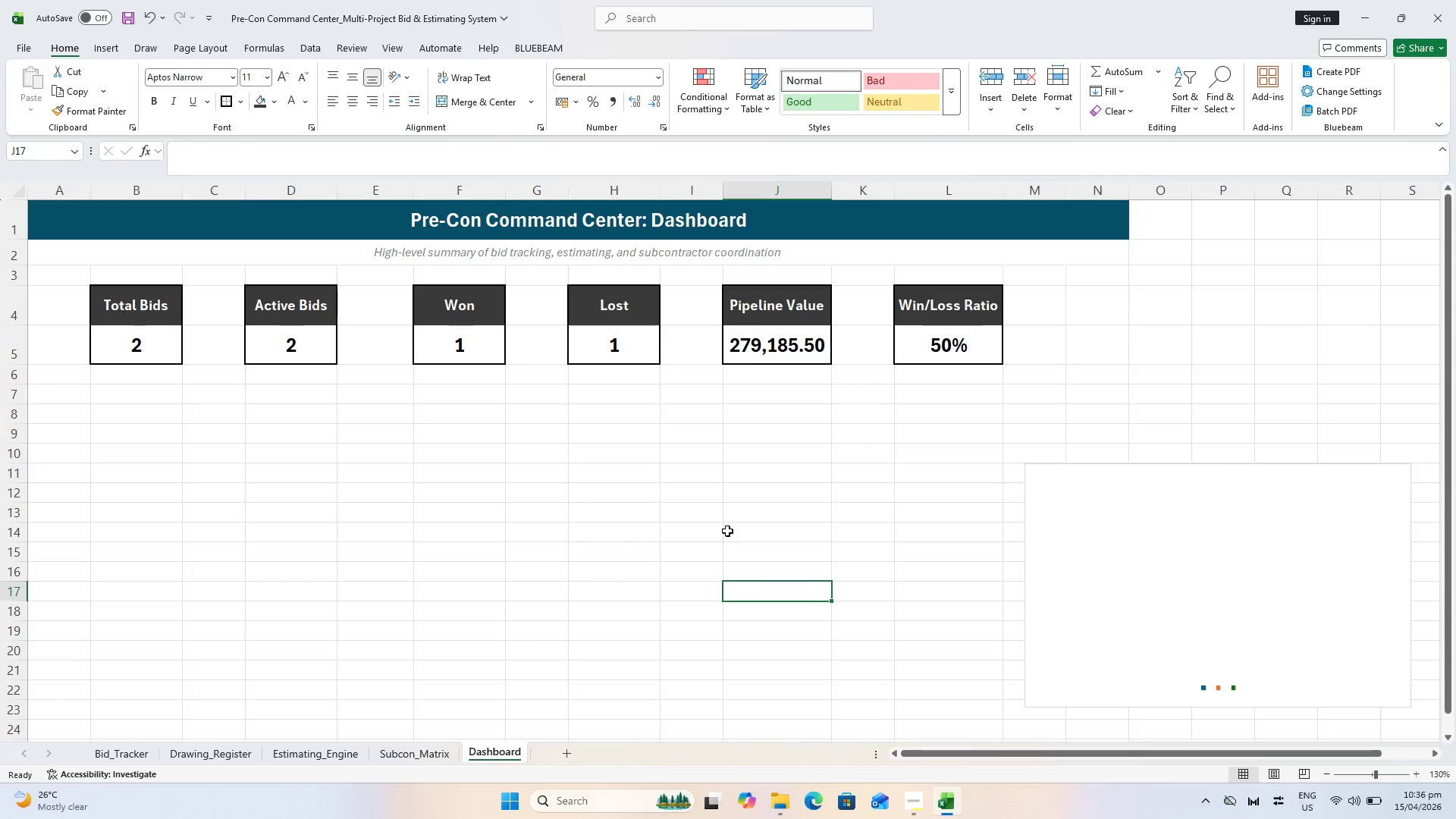 
key(Control+S)
 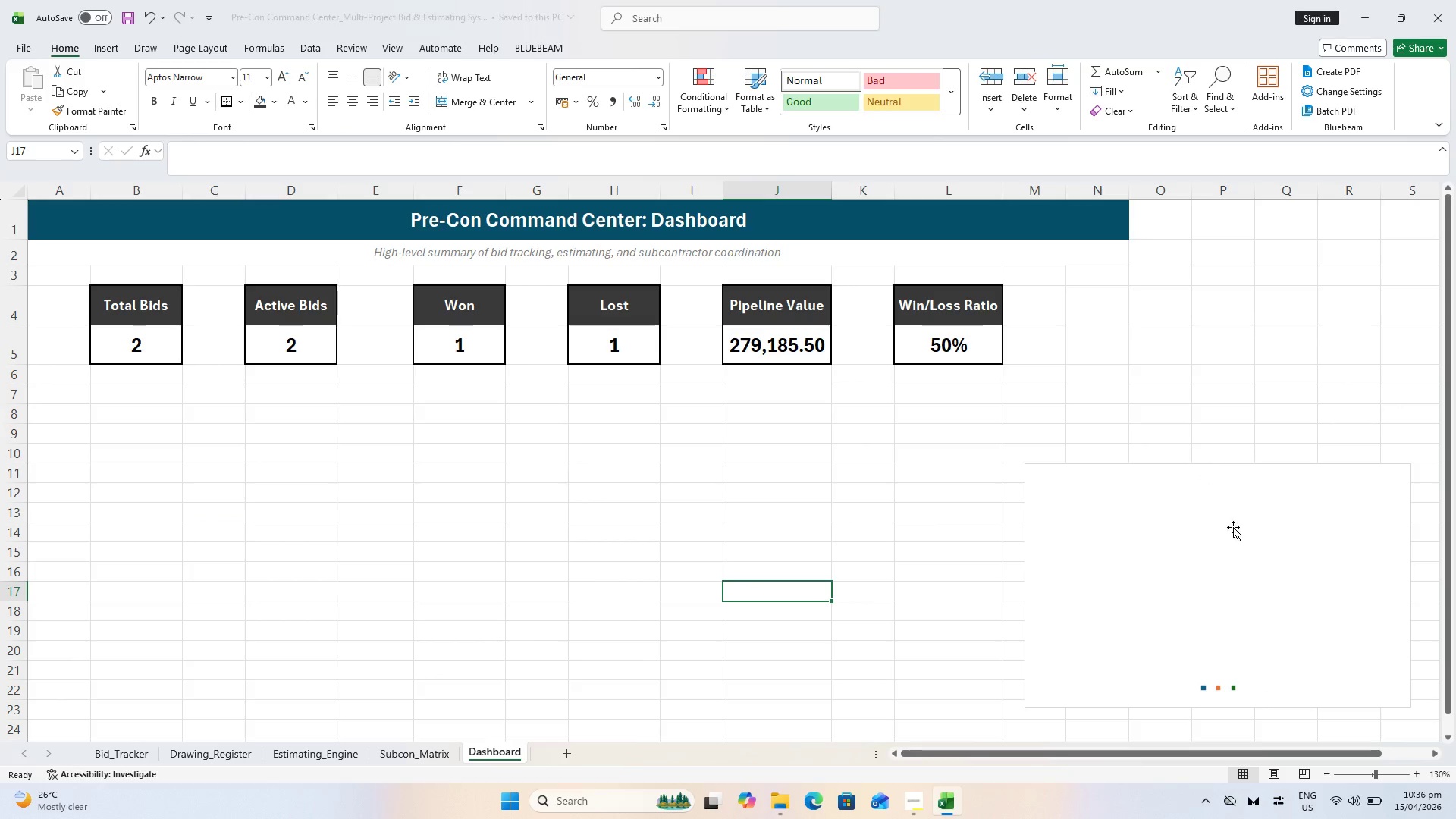 
left_click([1266, 532])
 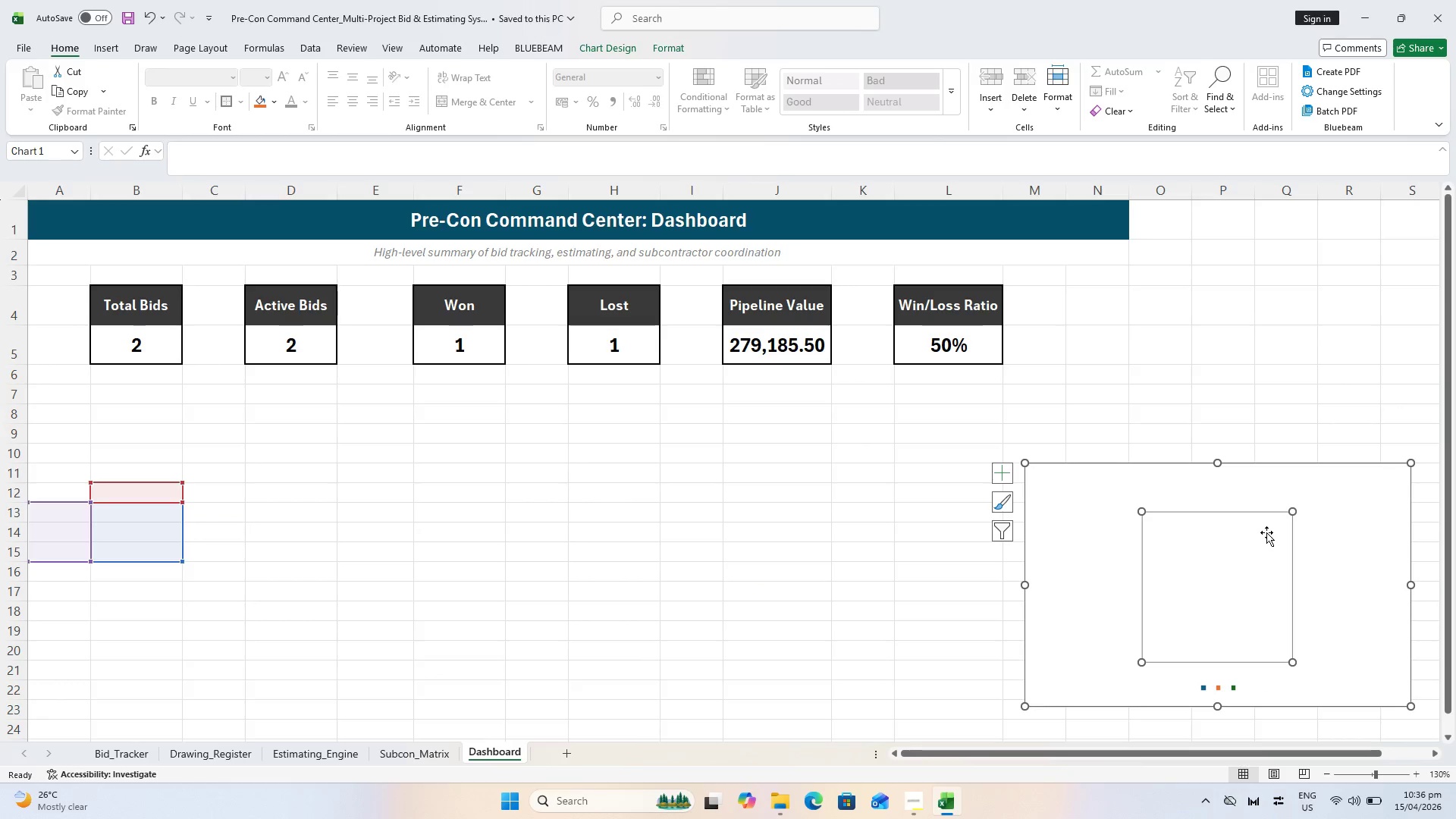 
key(Delete)
 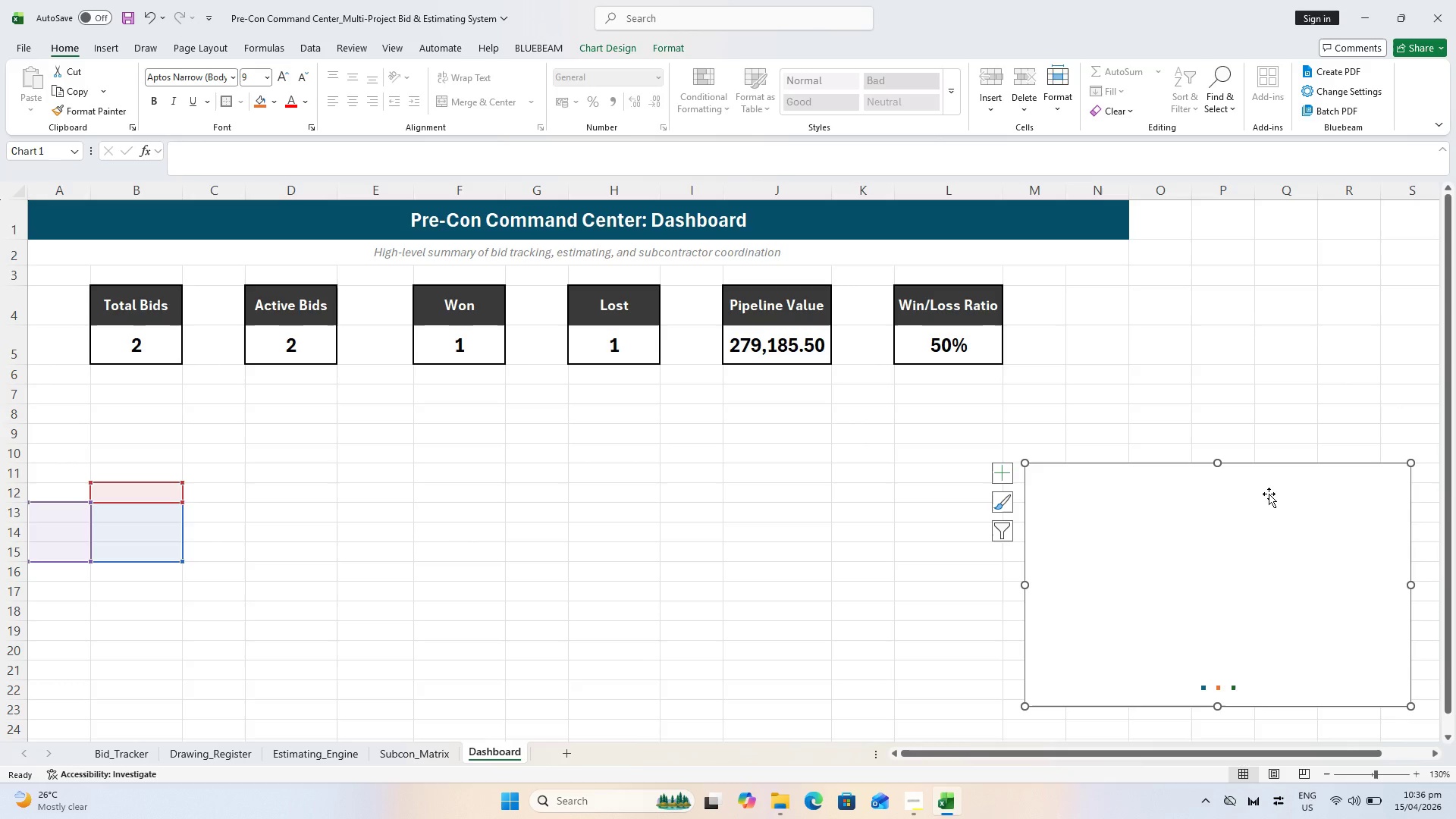 
key(Delete)
 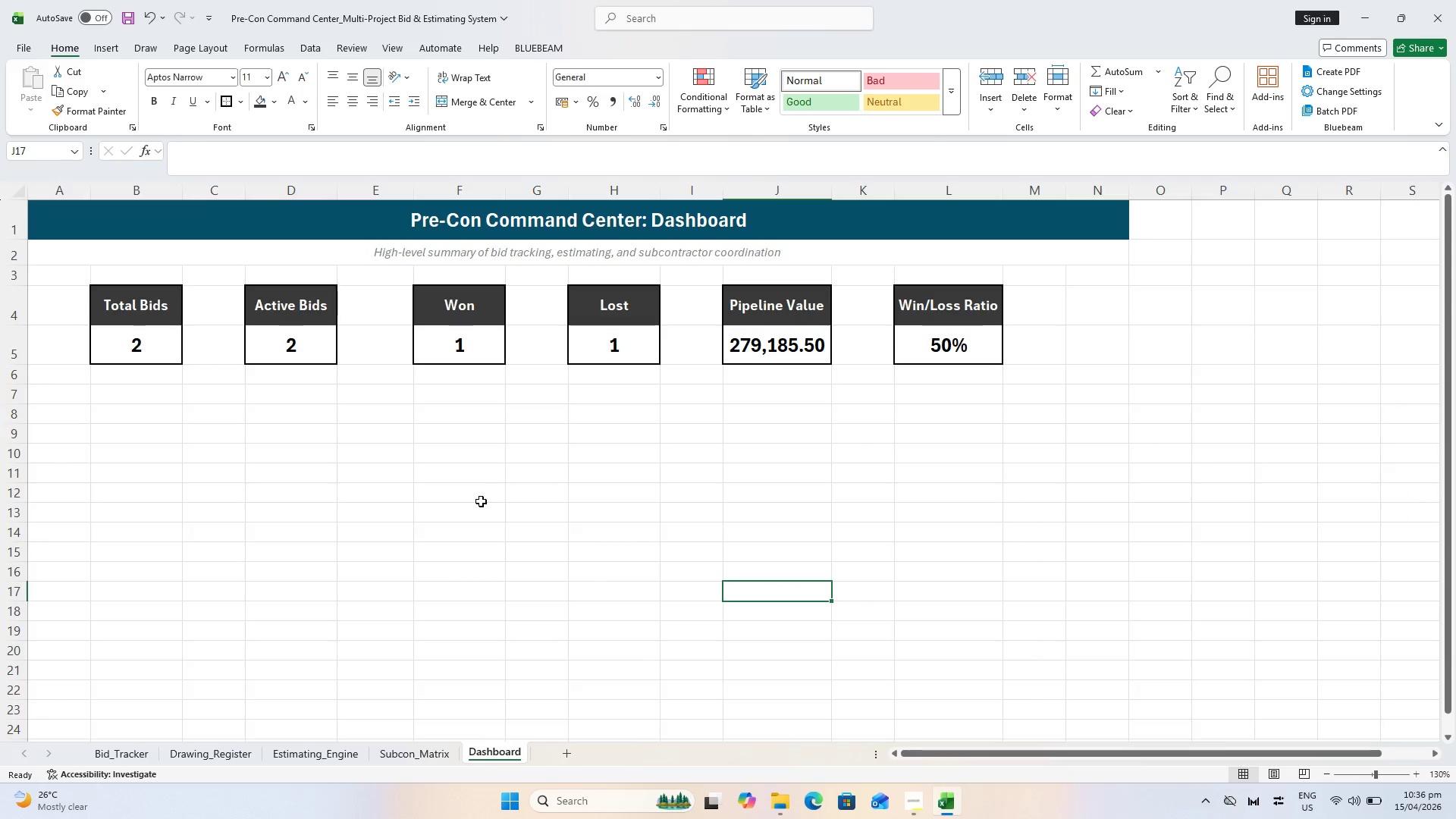 
key(Control+ControlLeft)
 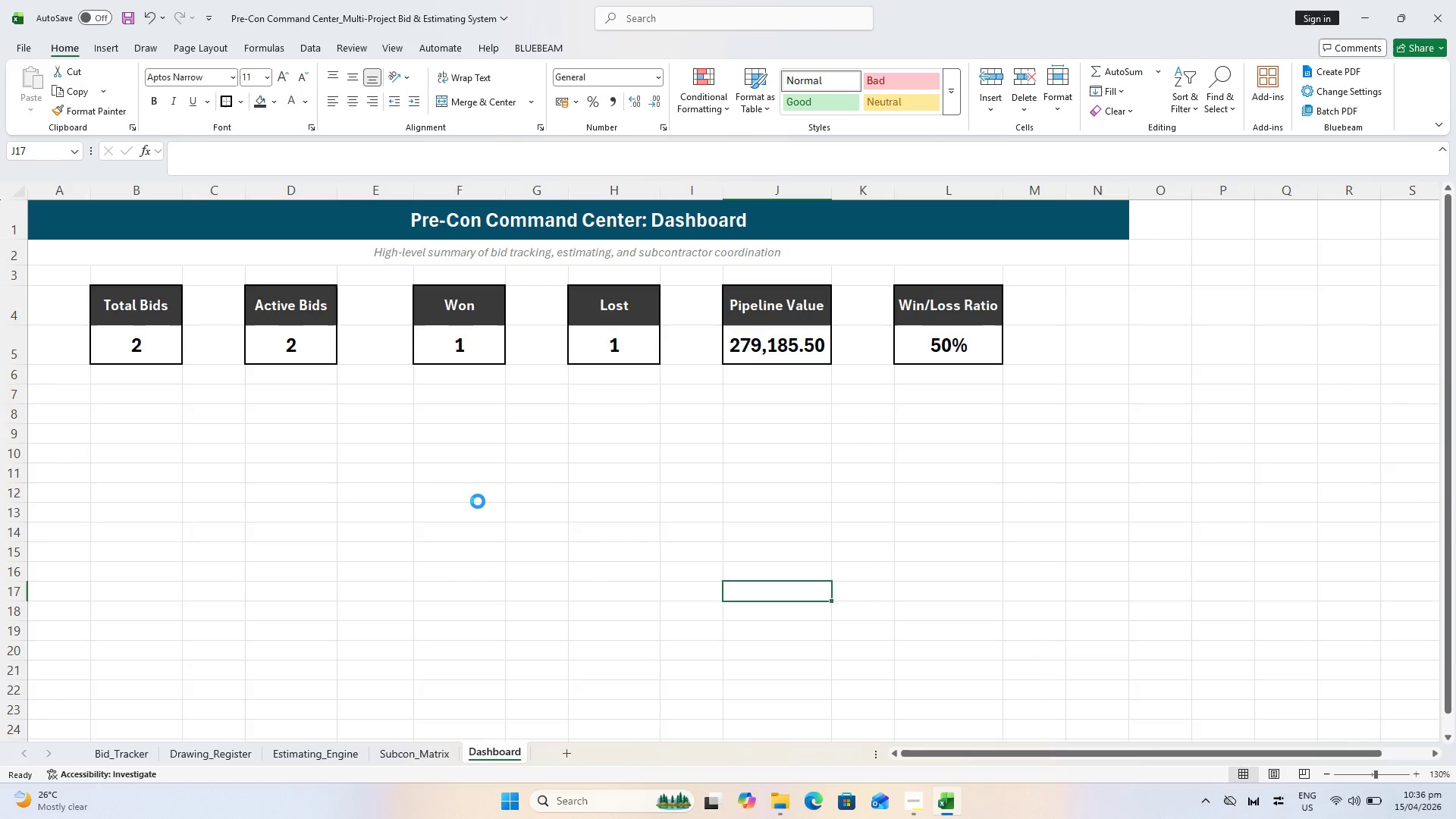 
key(Control+S)
 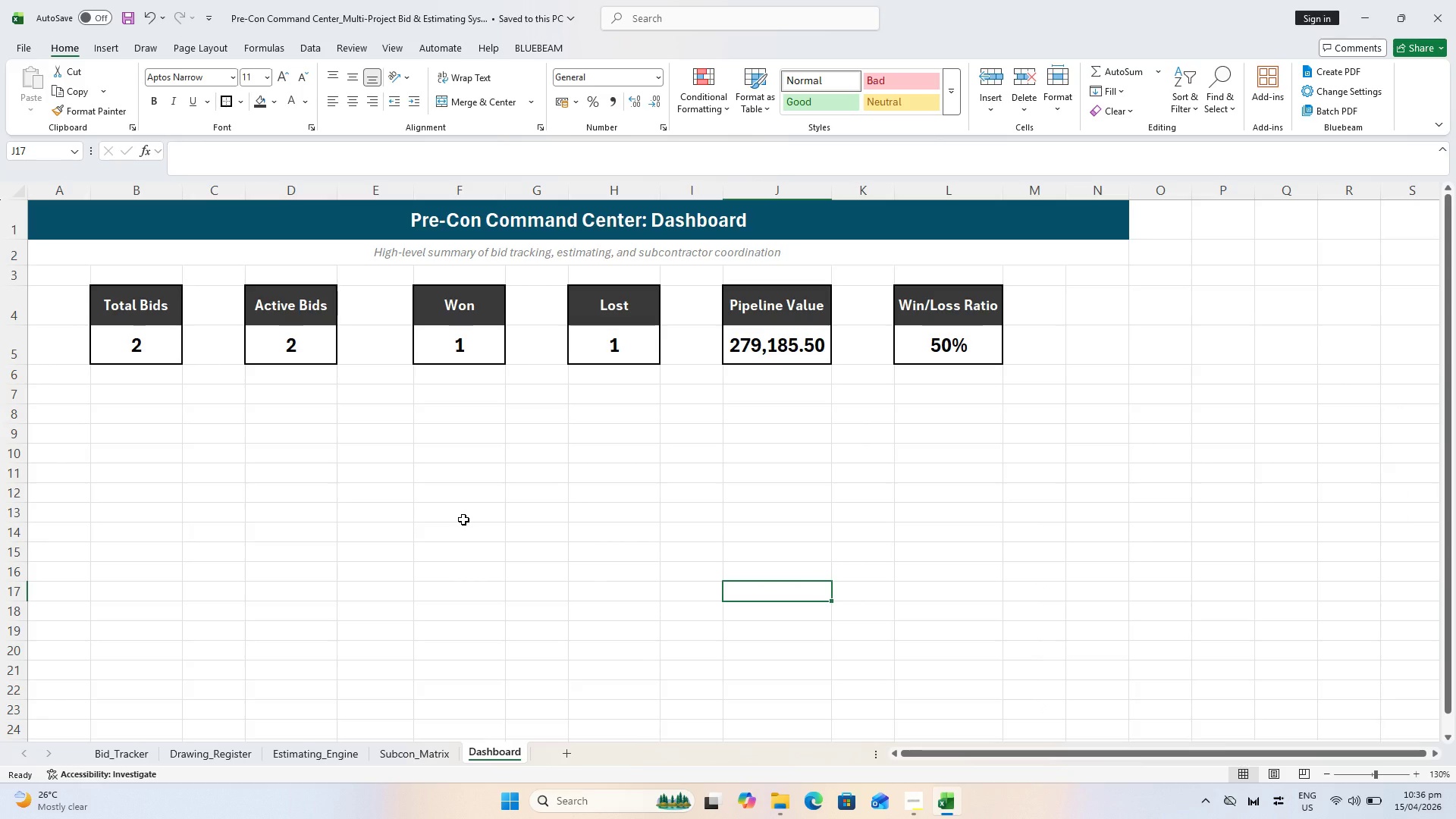 
key(Control+ControlLeft)
 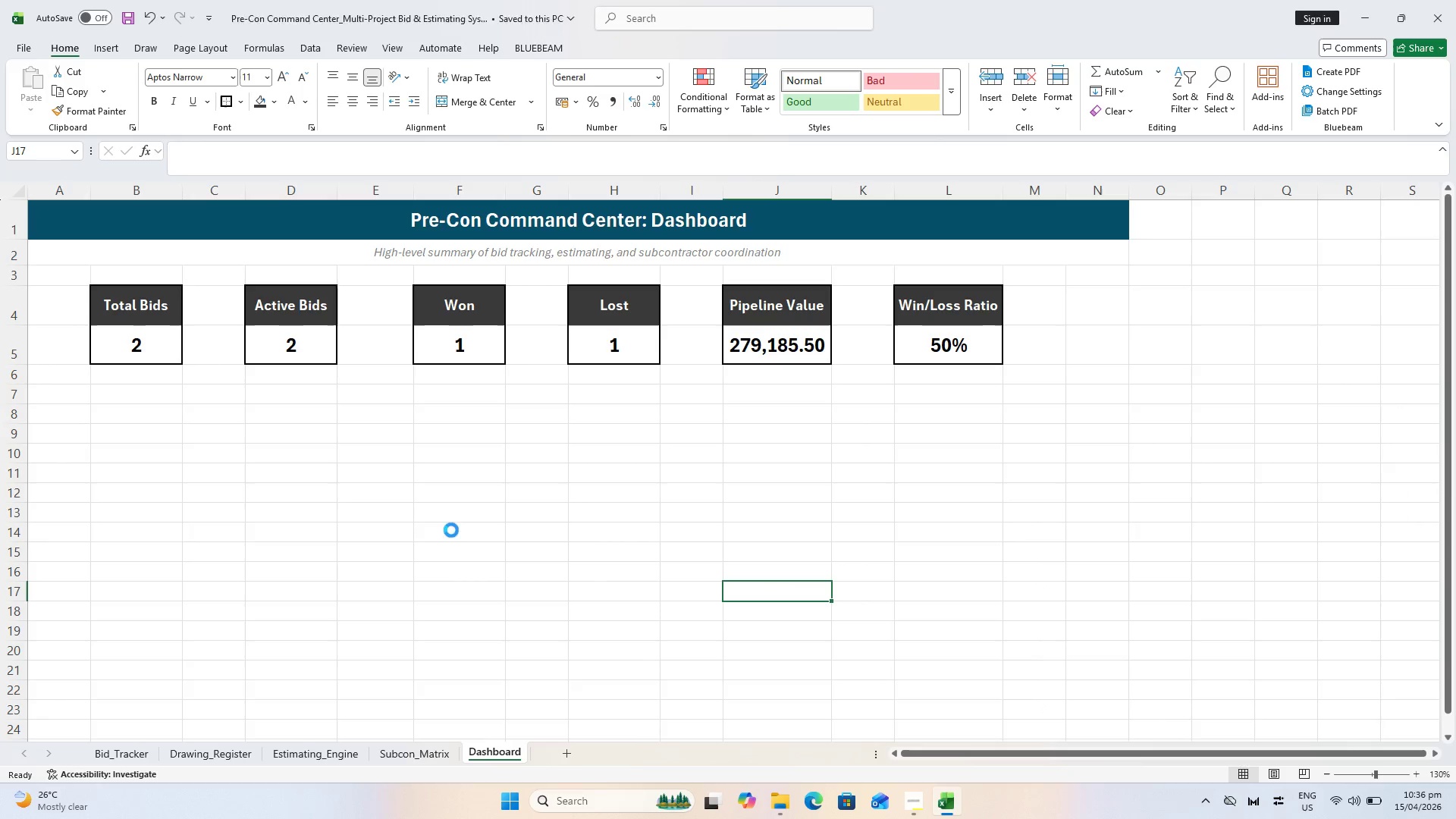 
key(Control+S)
 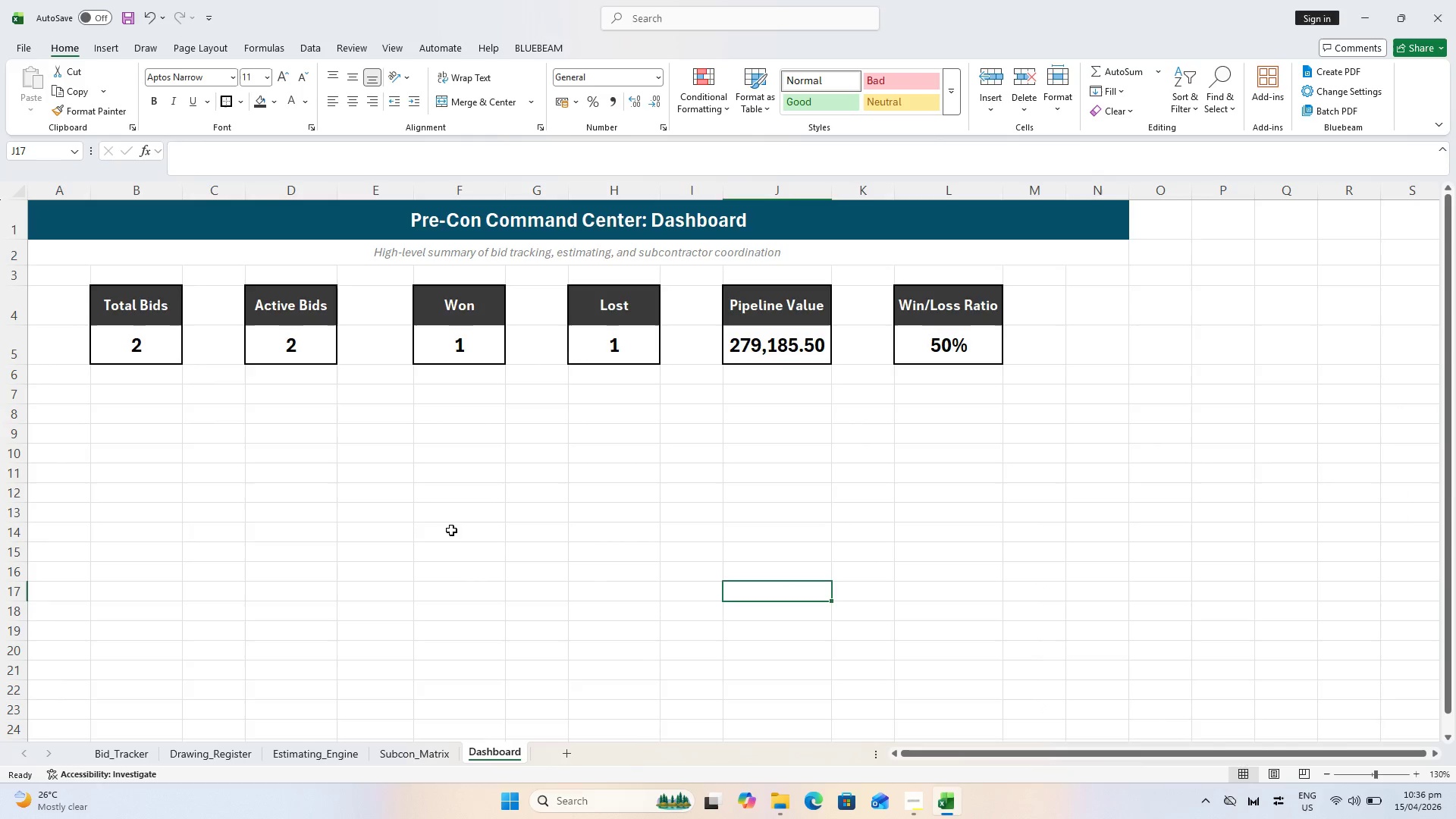 
key(Alt+AltLeft)
 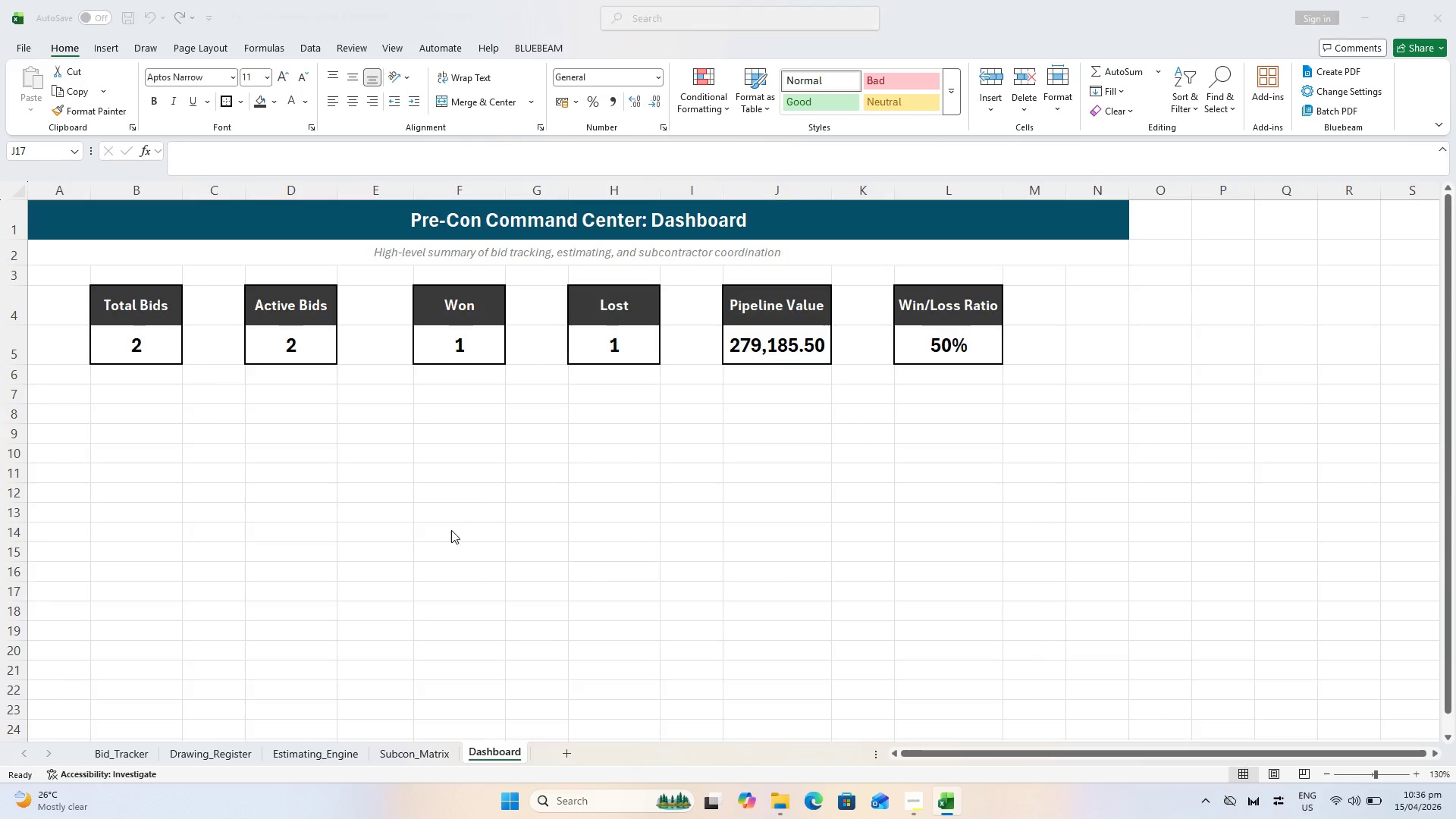 
key(Alt+Tab)